 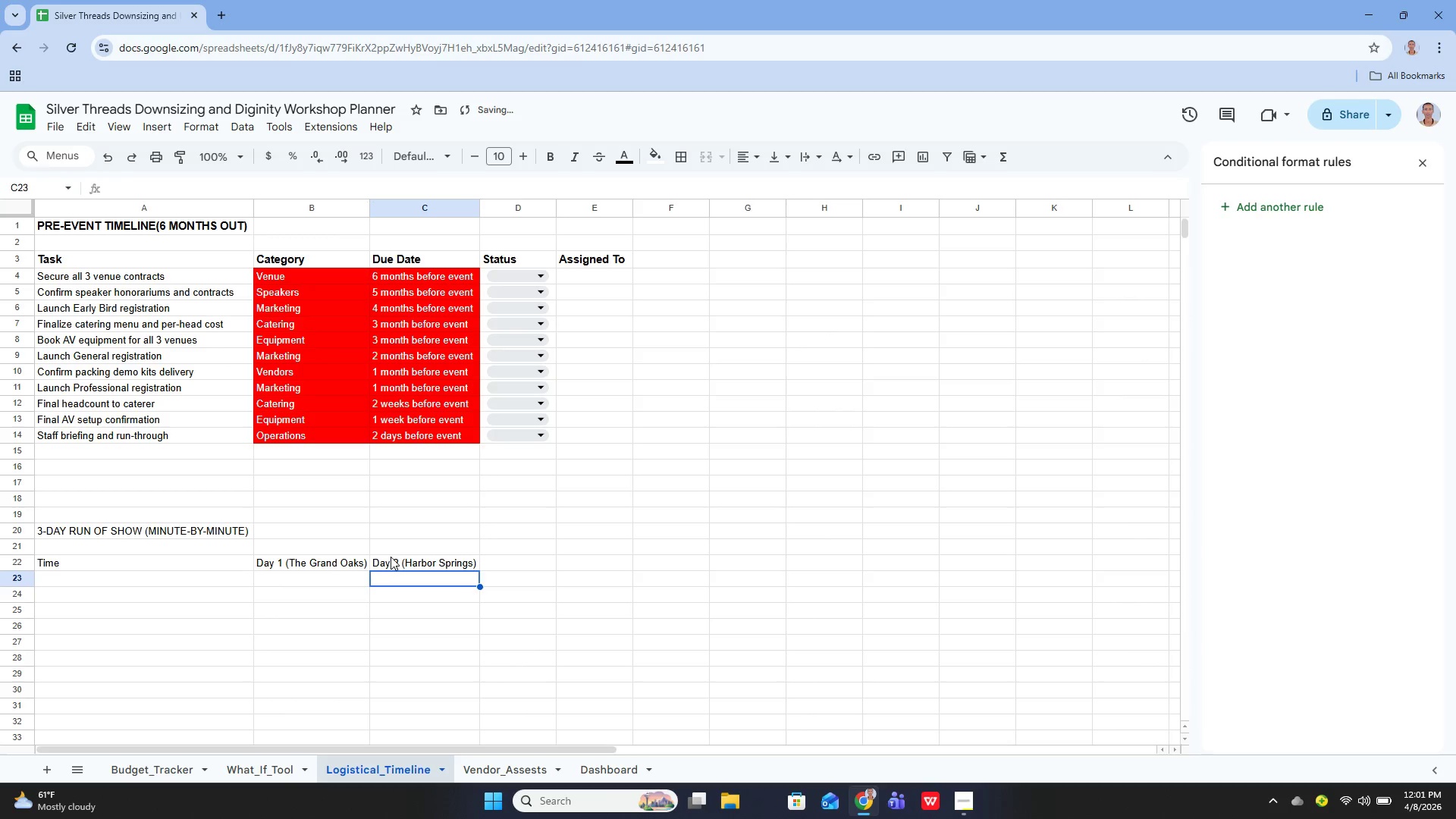 
key(ArrowUp)
 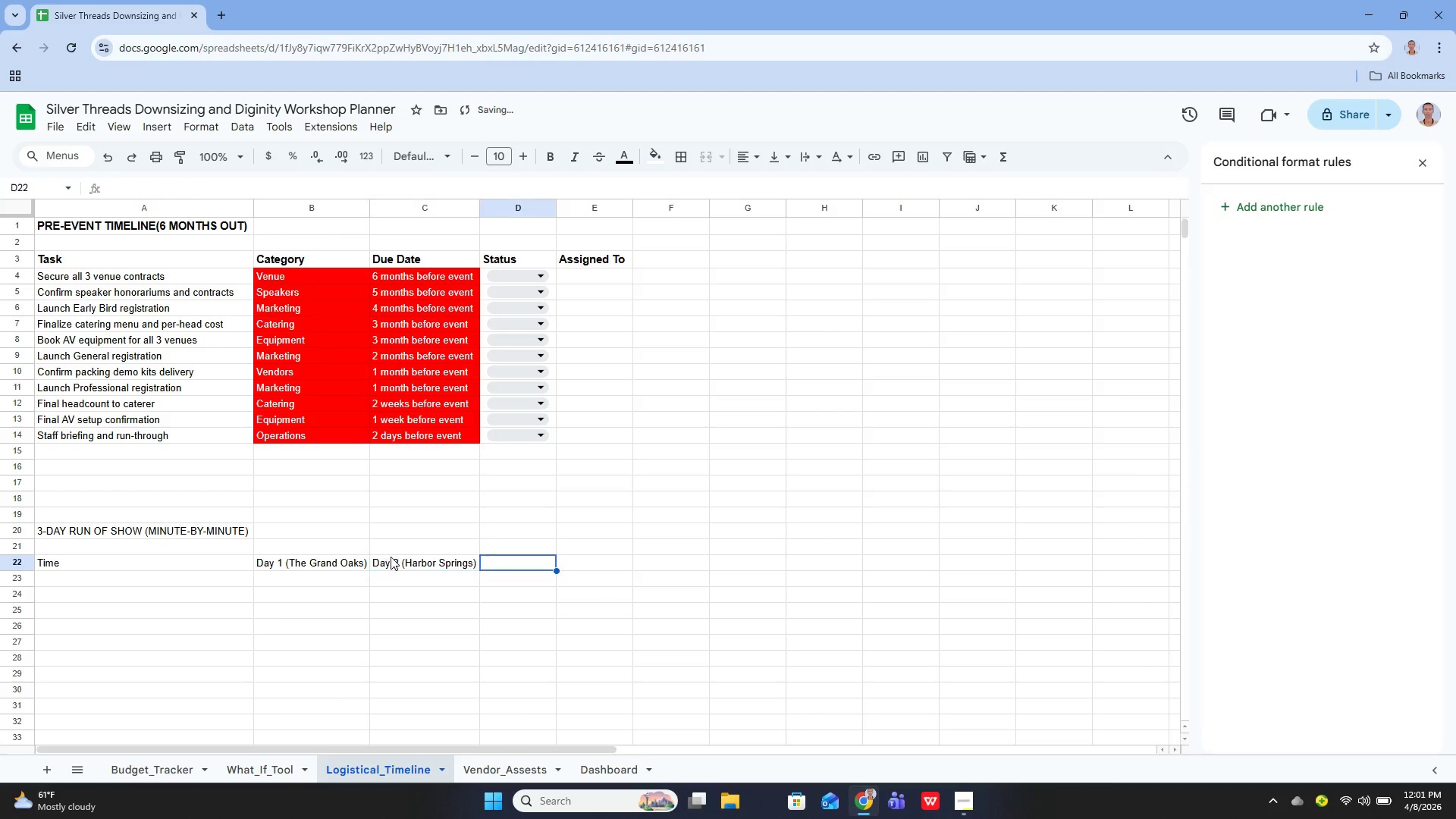 
key(ArrowRight)
 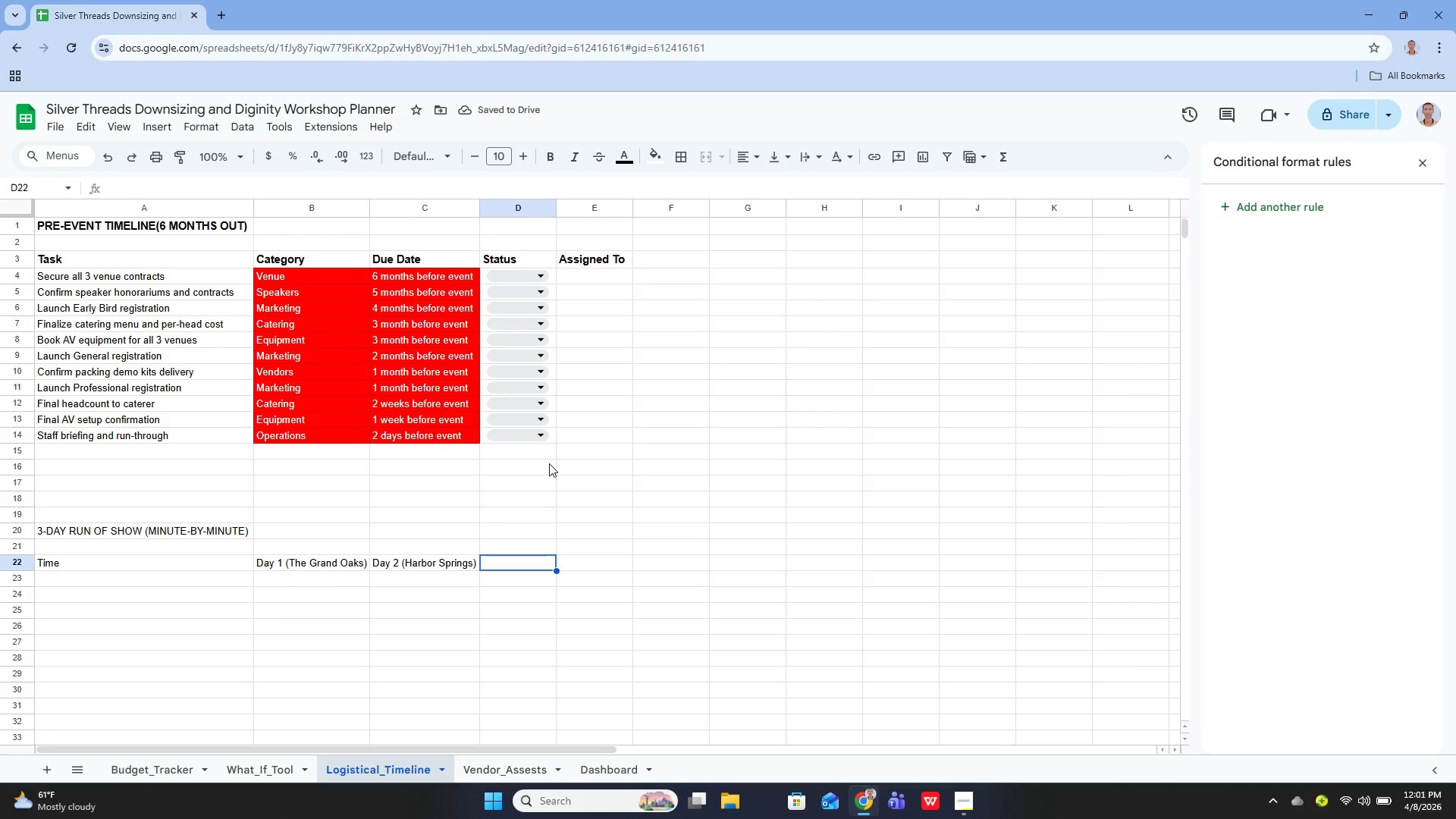 
key(Enter)
 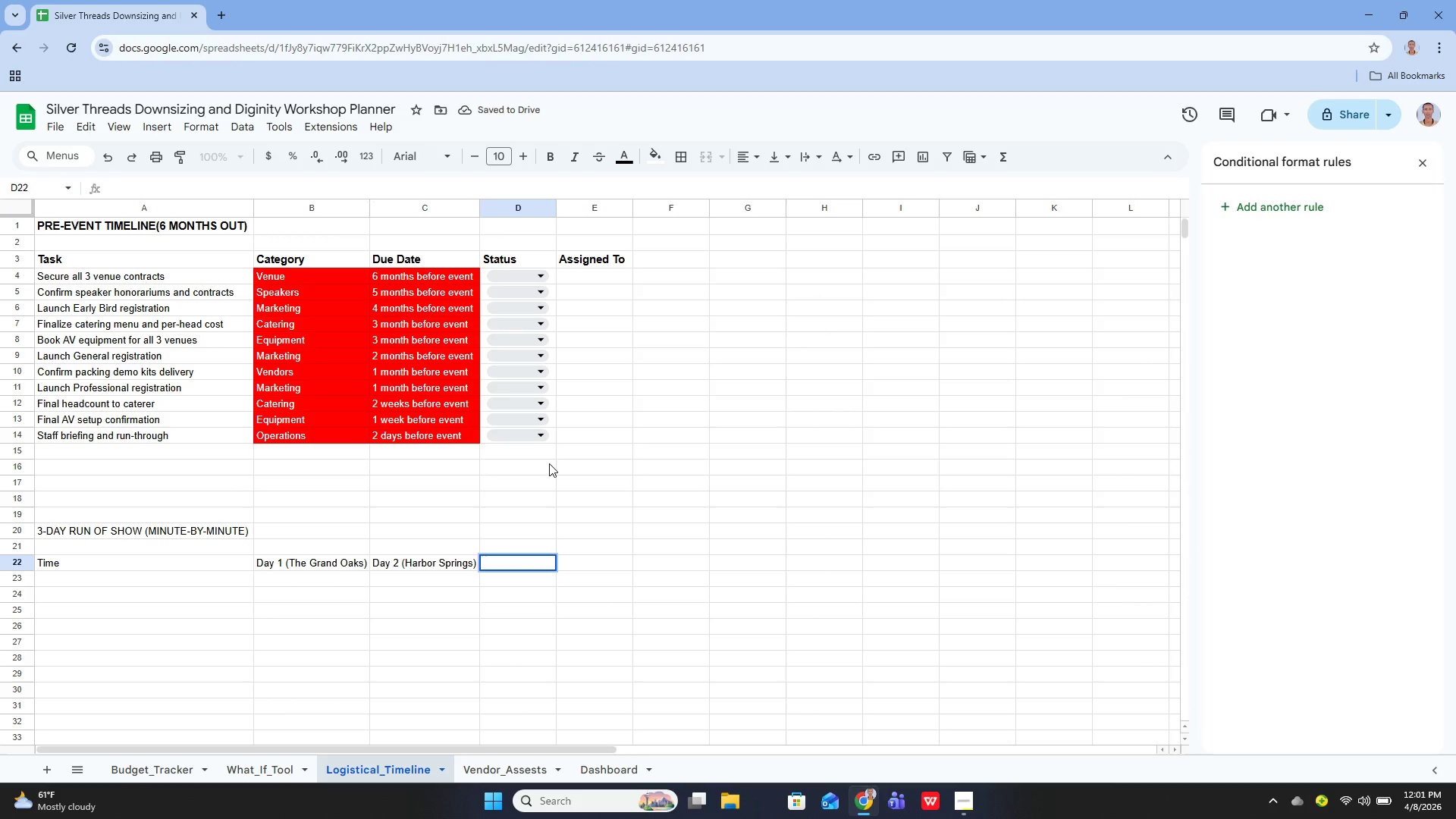 
type(Day 3 )
 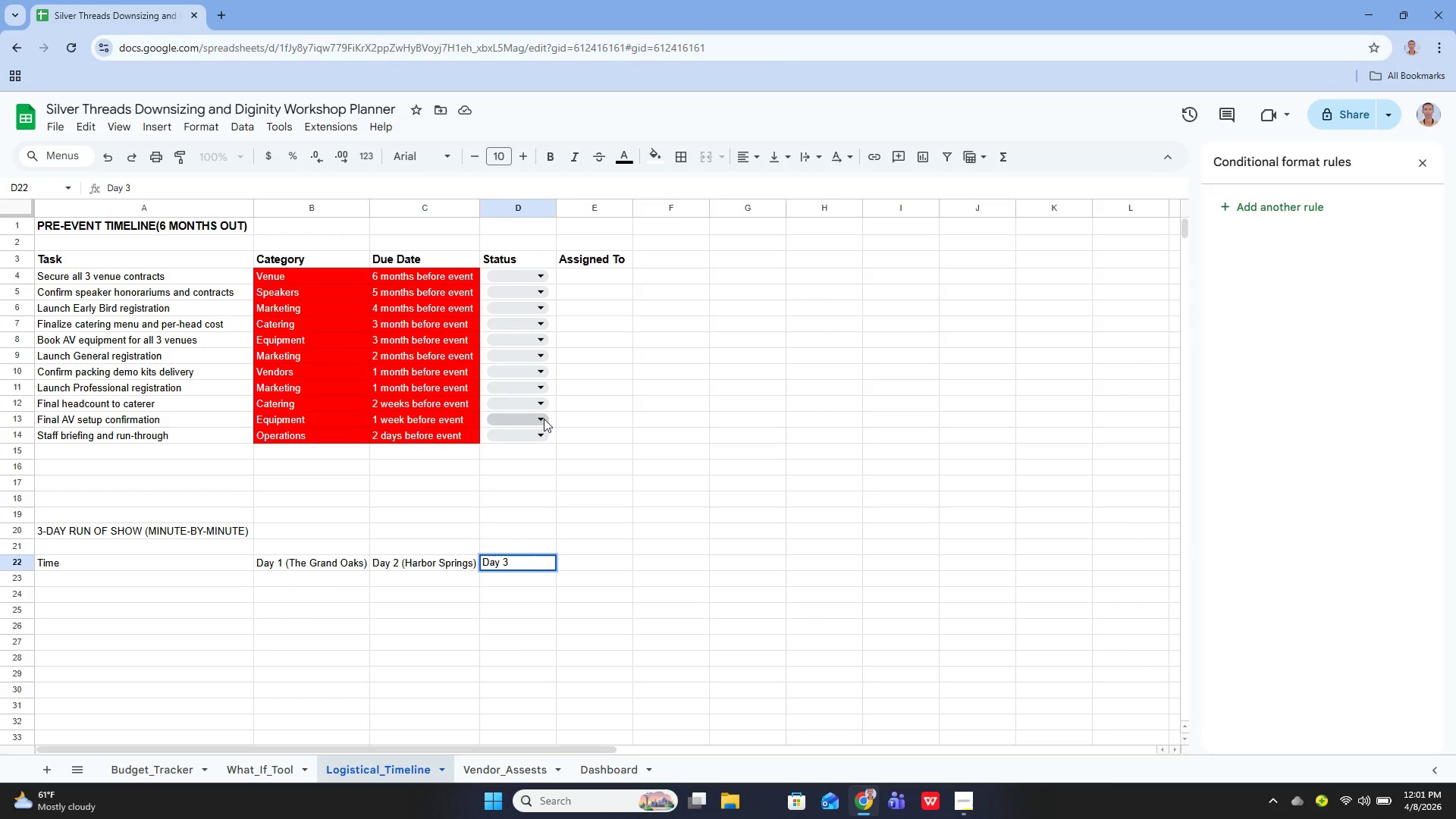 
type(())
 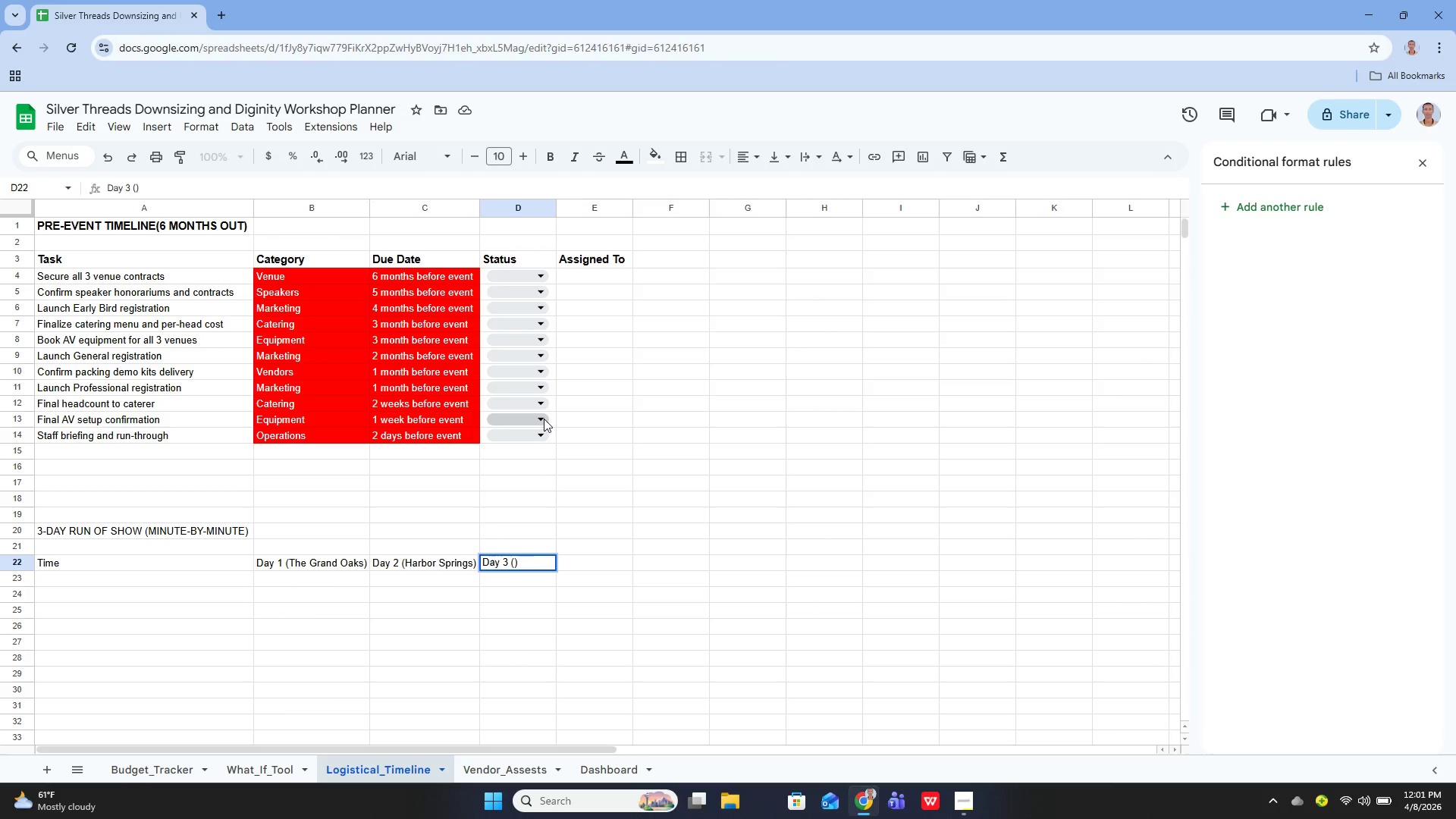 
key(ArrowLeft)
 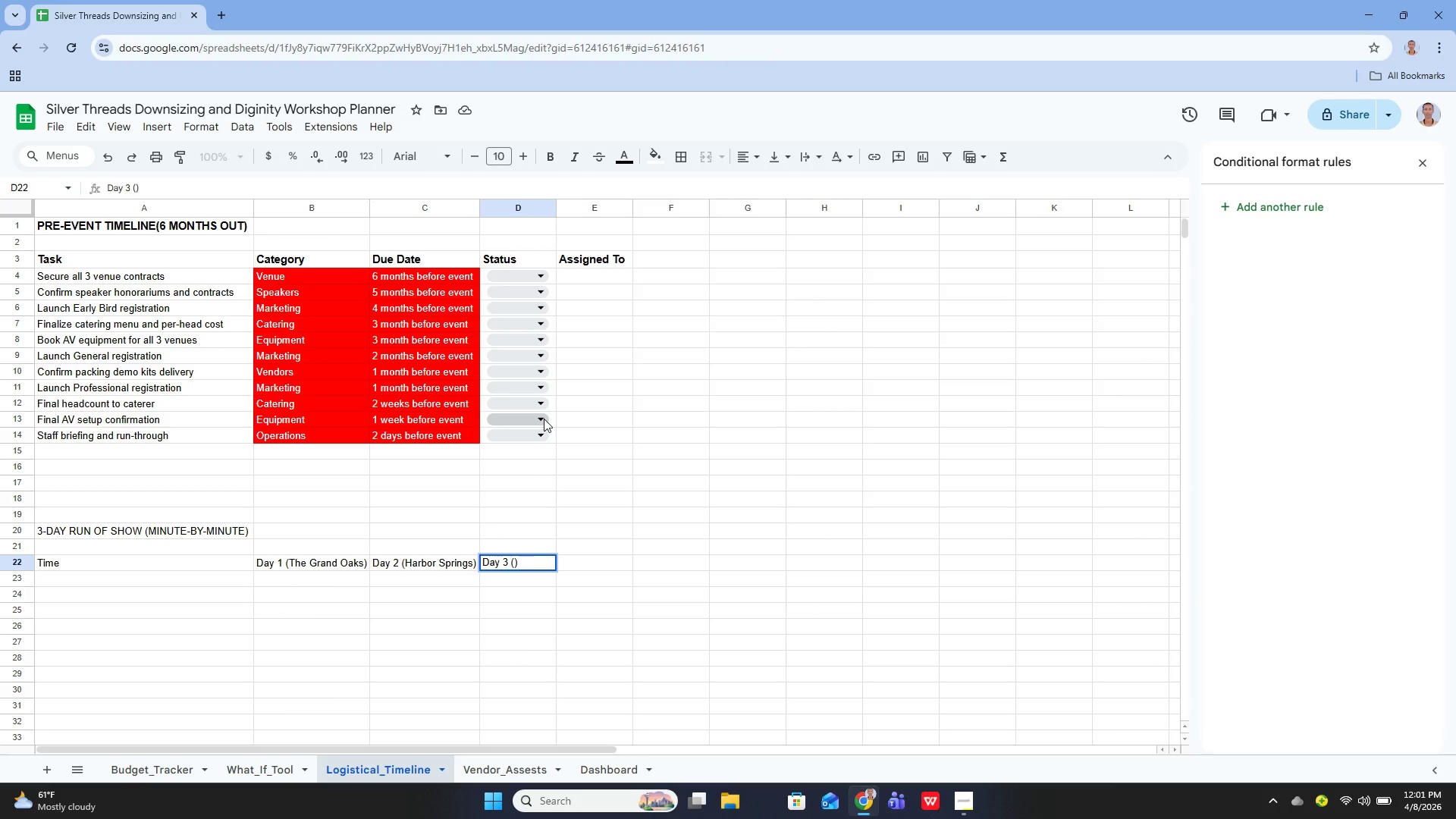 
type(Willow Gardens)
 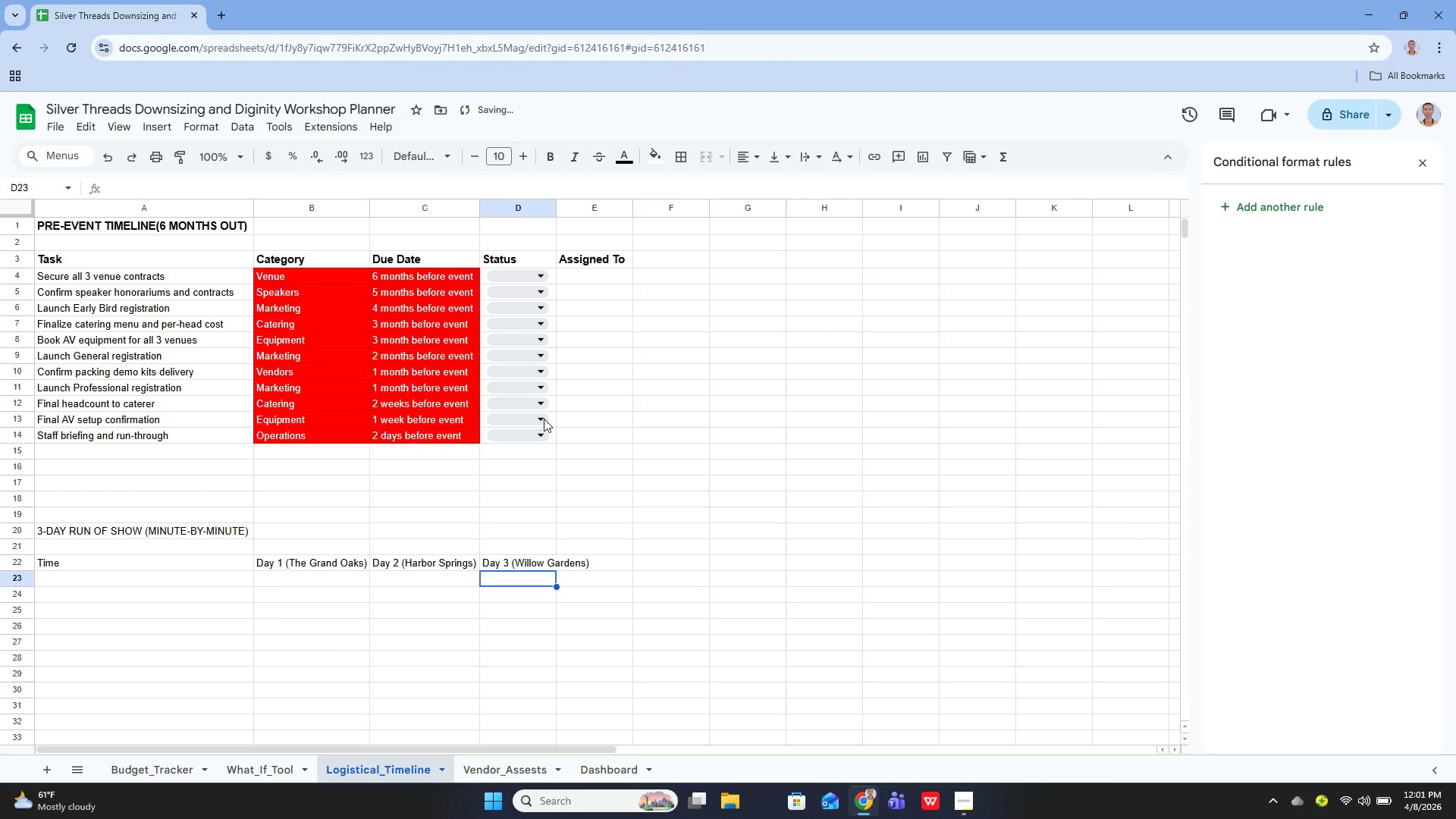 
 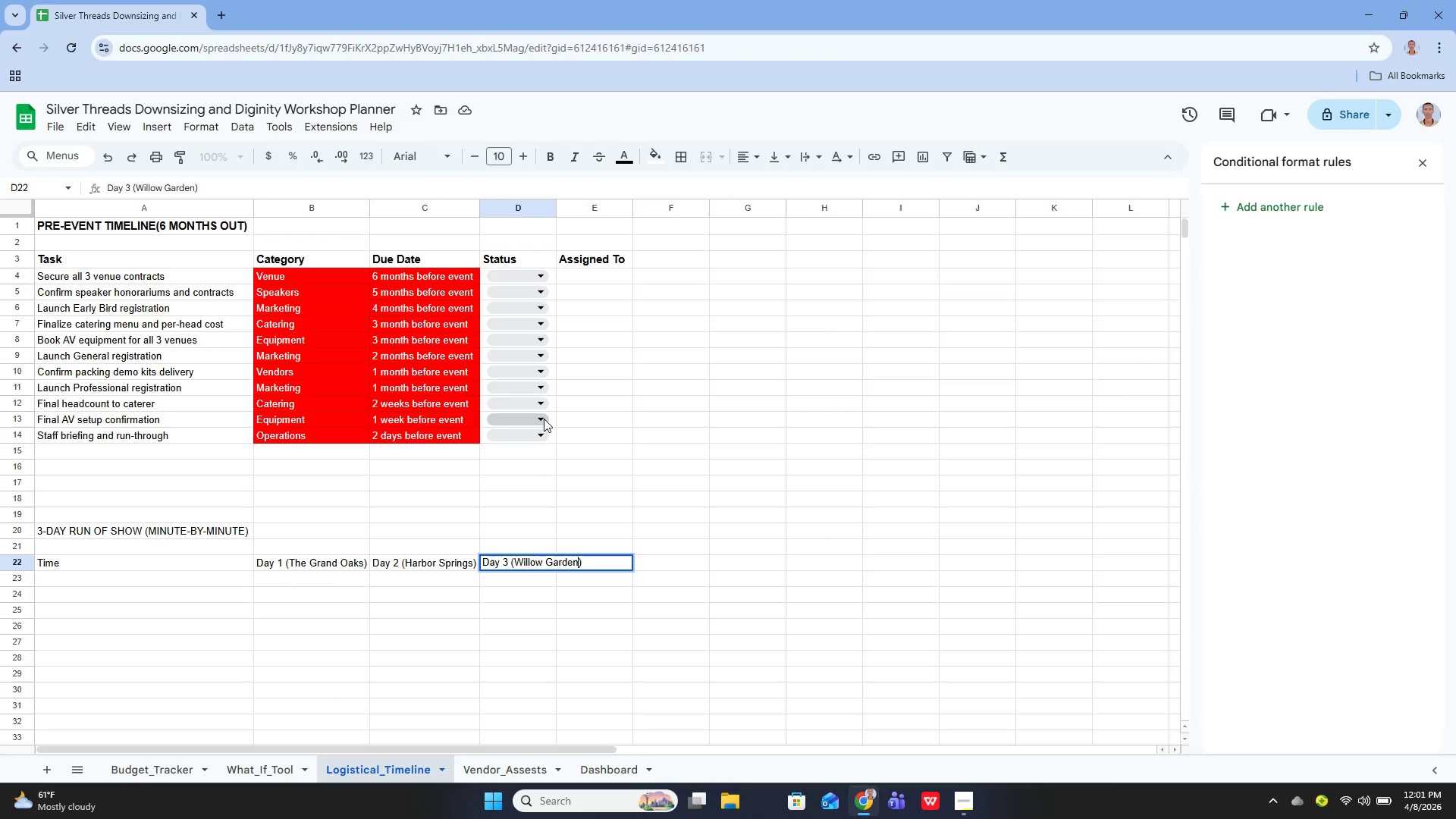 
key(Enter)
 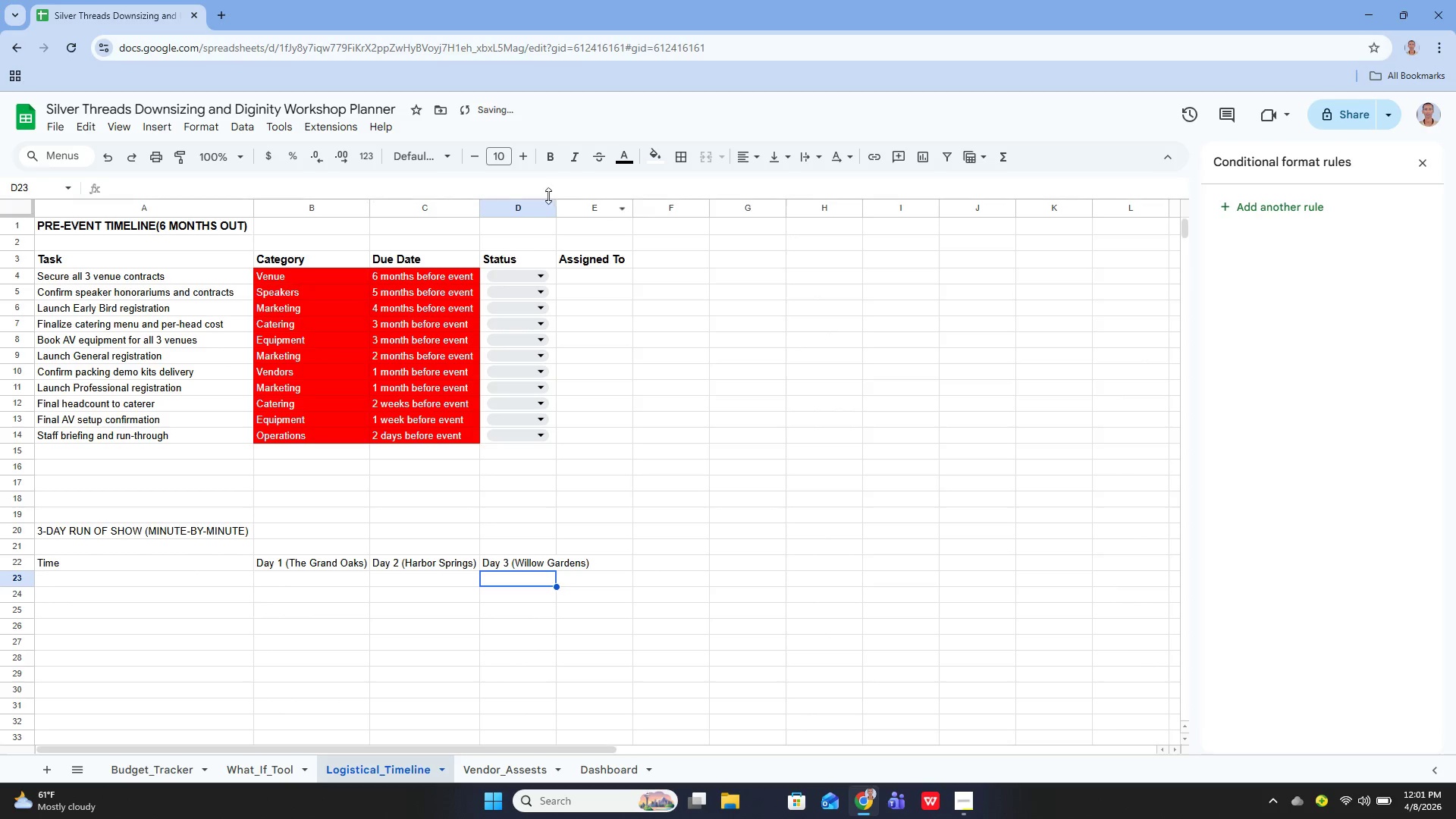 
left_click_drag(start_coordinate=[554, 202], to_coordinate=[600, 209])
 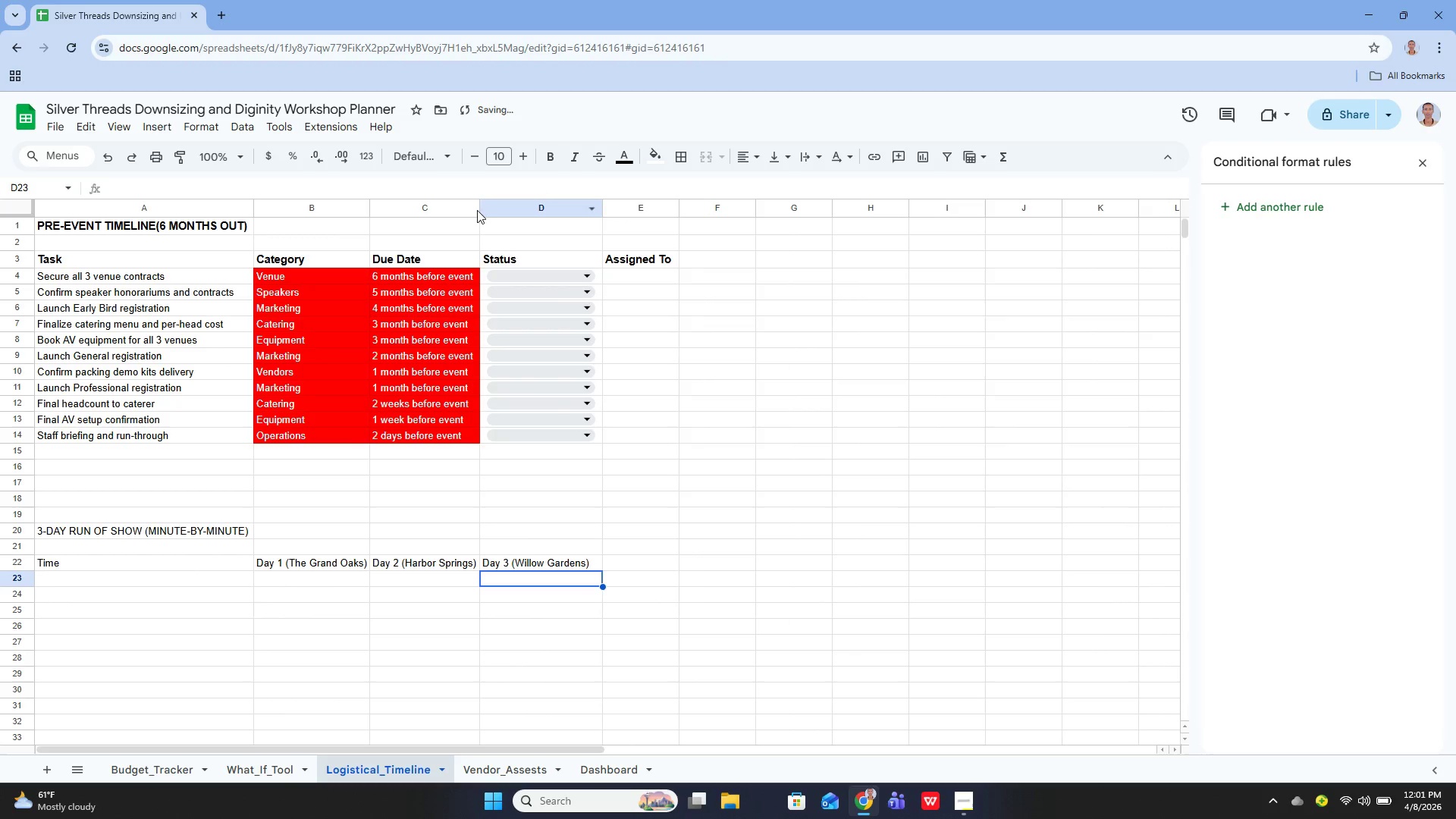 
left_click_drag(start_coordinate=[477, 209], to_coordinate=[486, 211])
 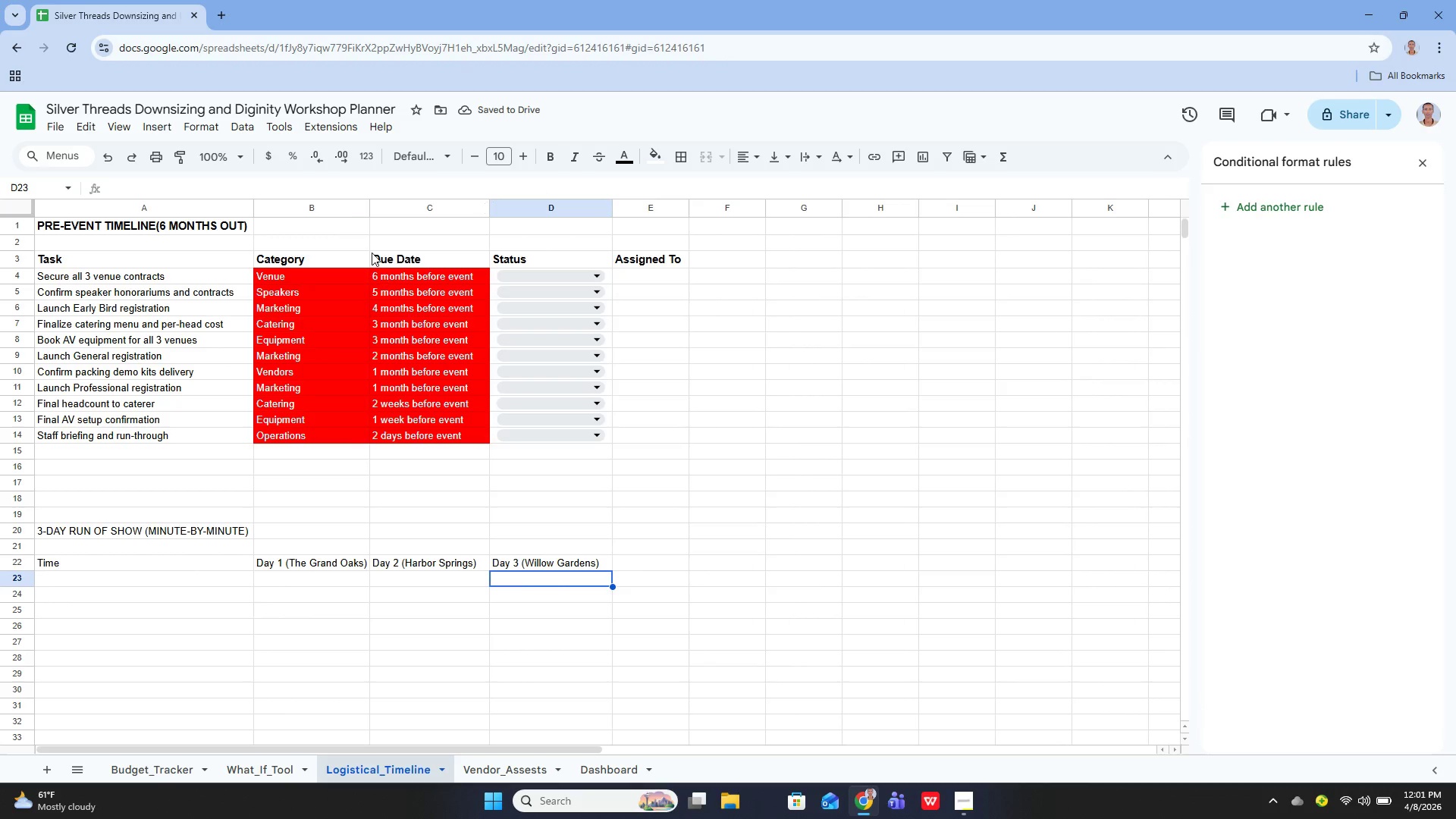 
left_click_drag(start_coordinate=[369, 206], to_coordinate=[383, 212])
 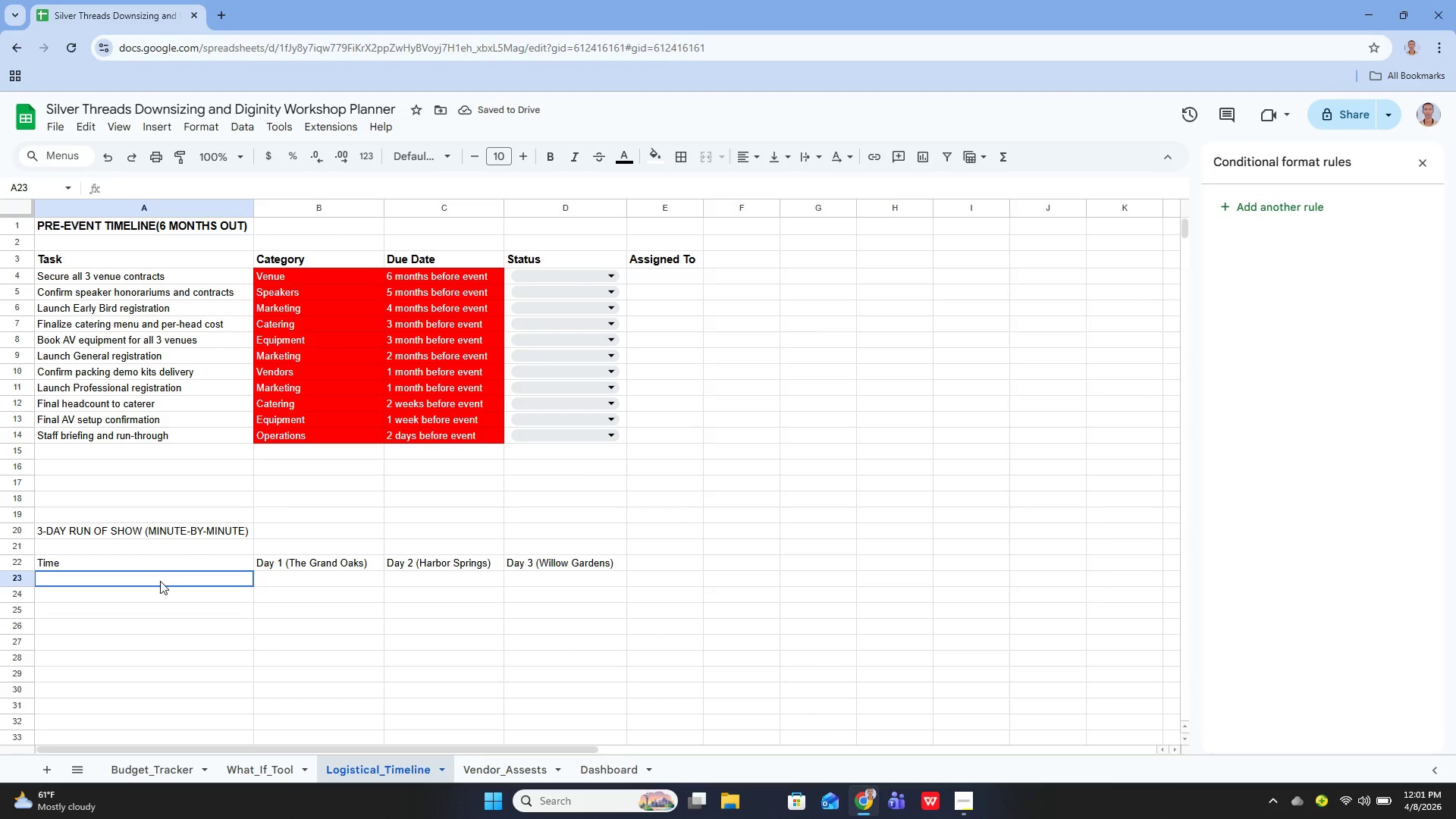 
left_click([133, 528])
 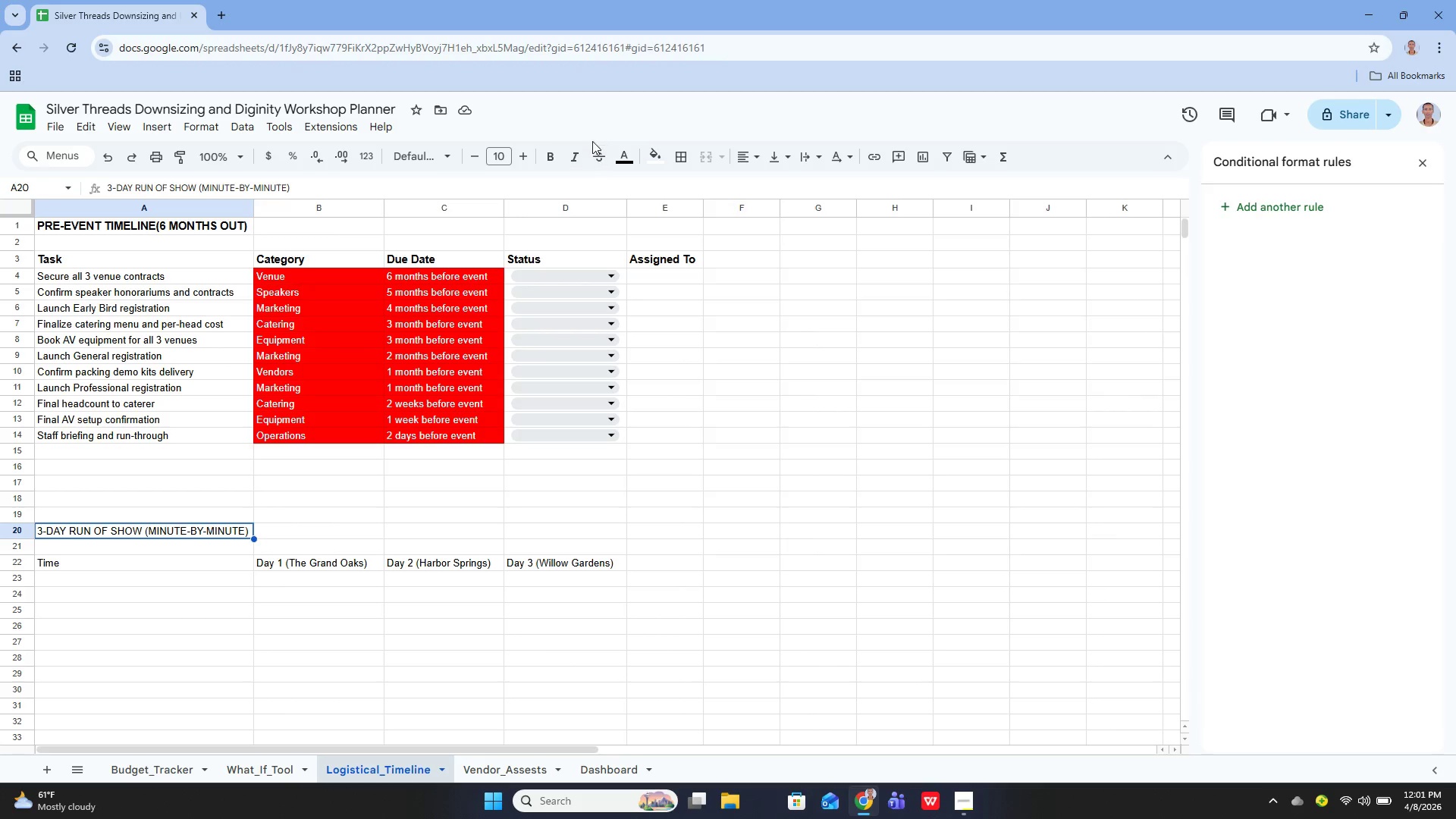 
left_click([553, 153])
 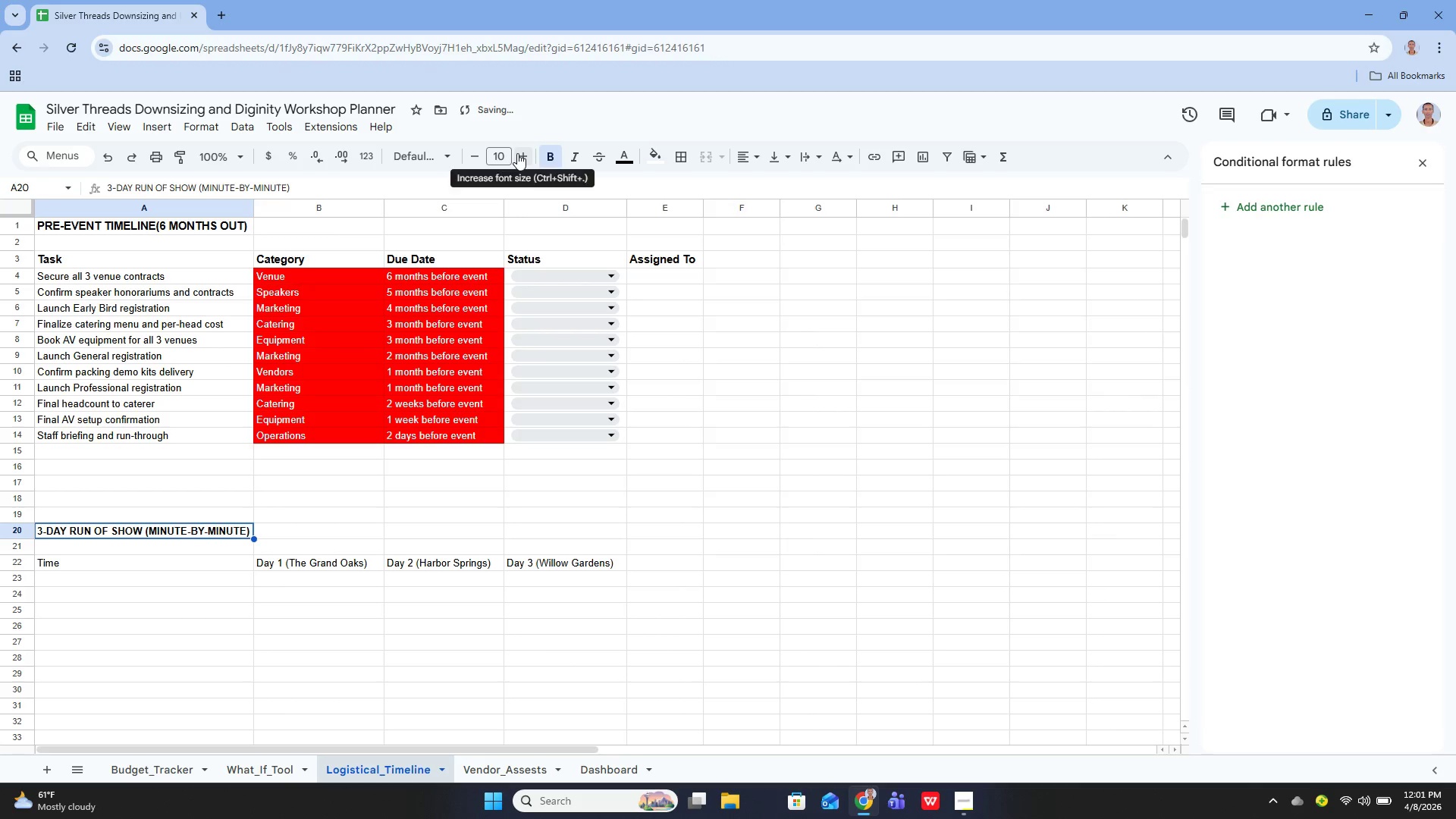 
left_click([517, 153])
 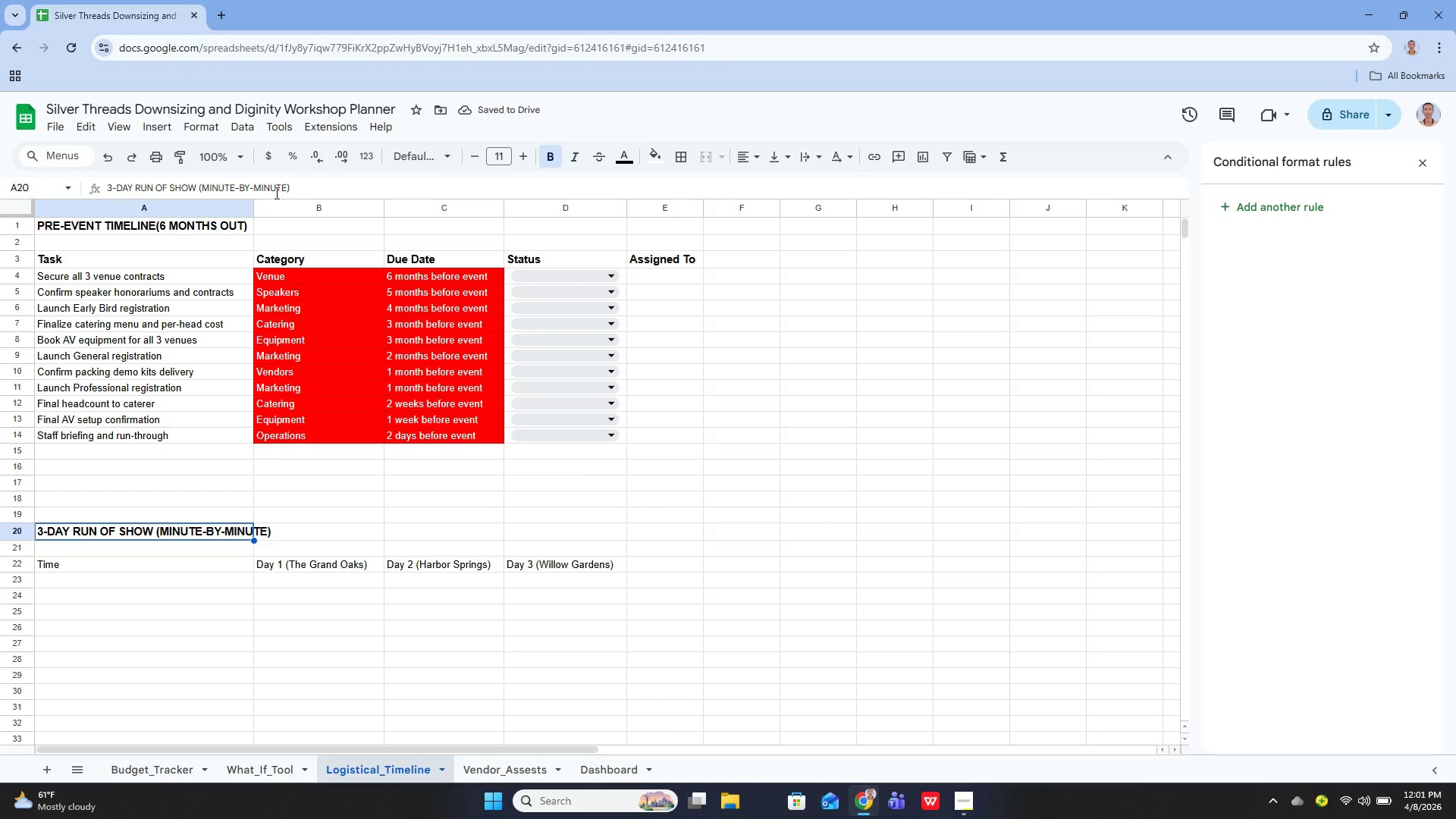 
left_click_drag(start_coordinate=[255, 210], to_coordinate=[275, 212])
 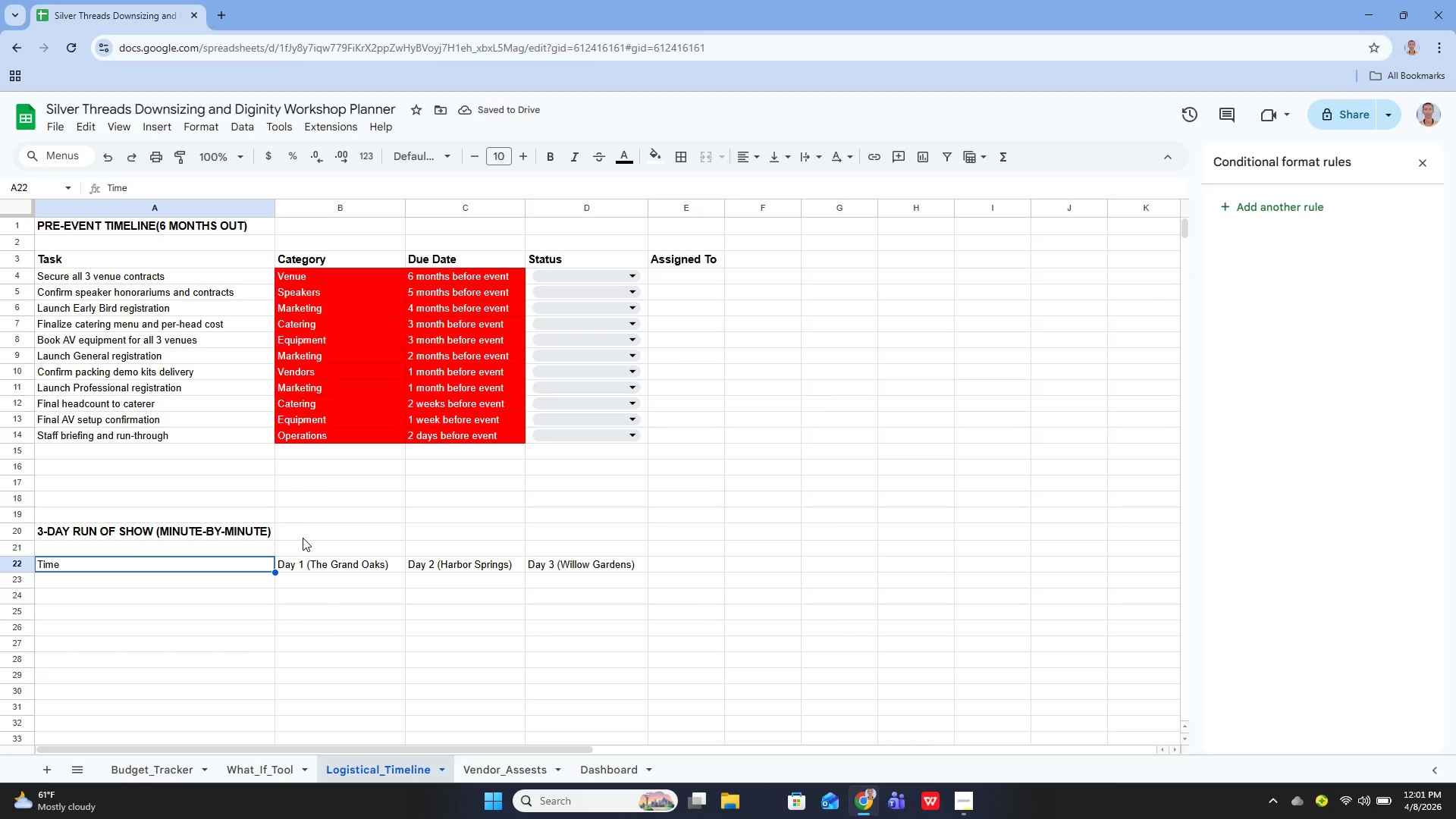 
wait(8.42)
 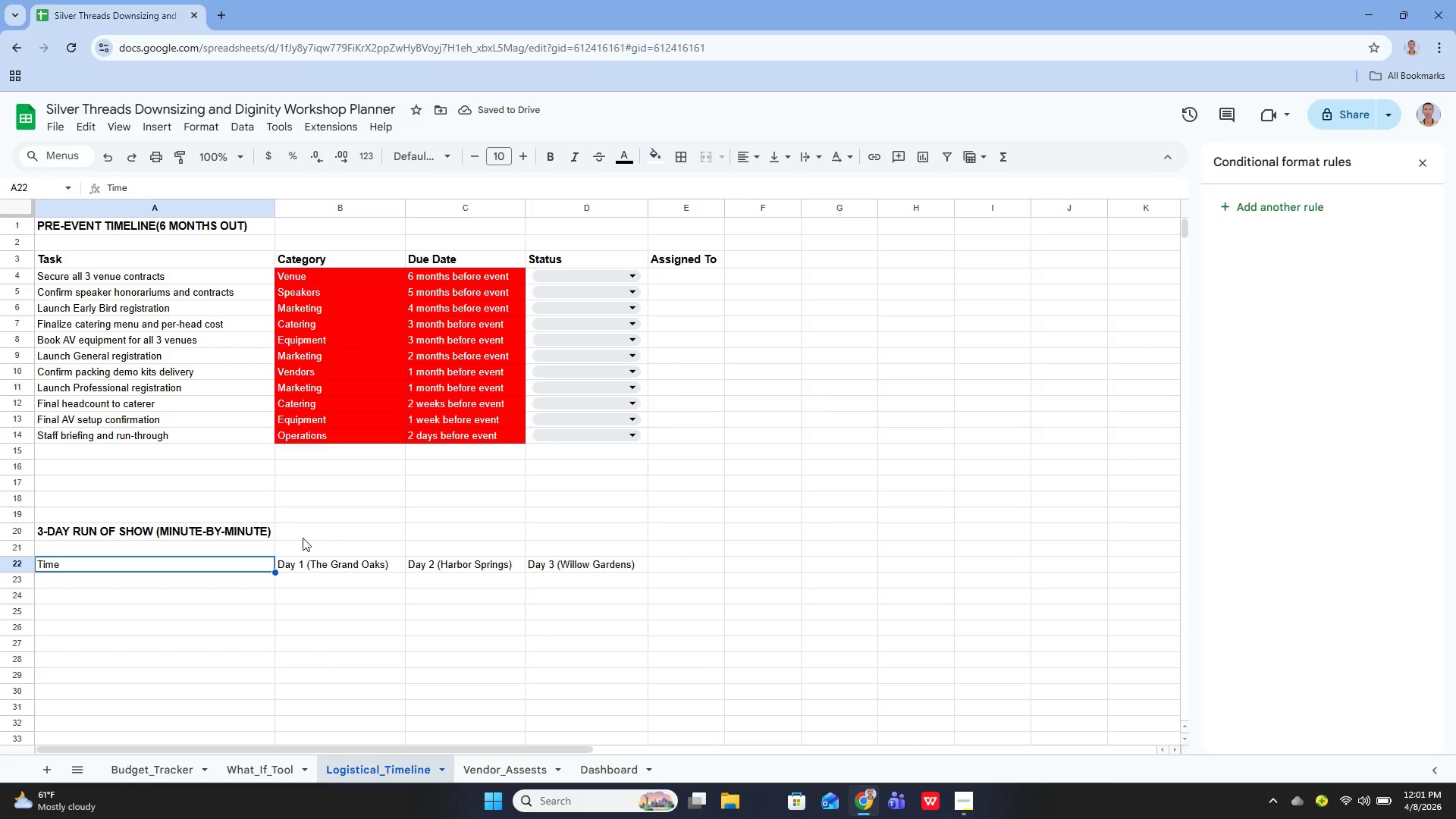 
left_click_drag(start_coordinate=[195, 563], to_coordinate=[633, 568])
 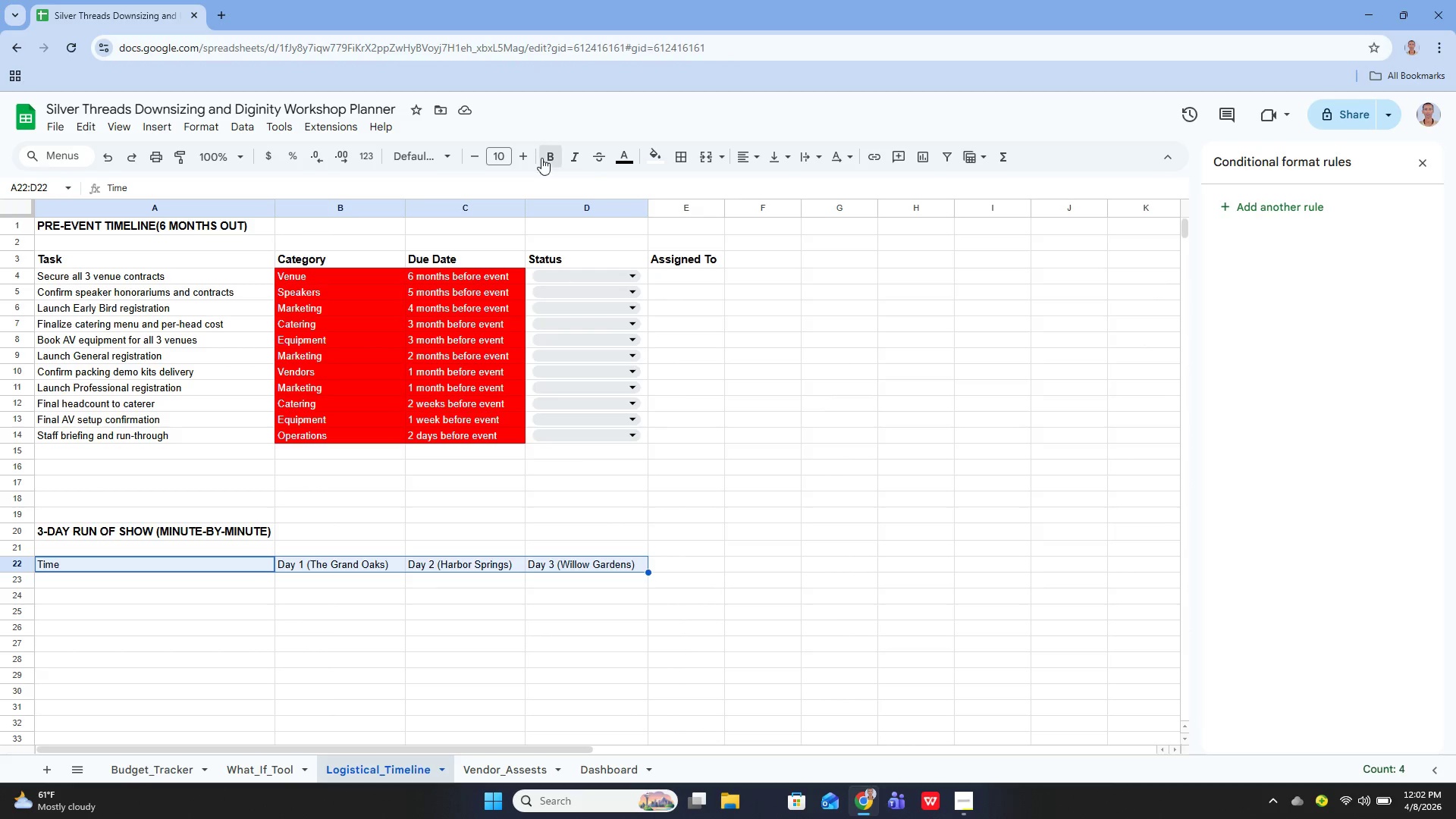 
left_click([524, 158])
 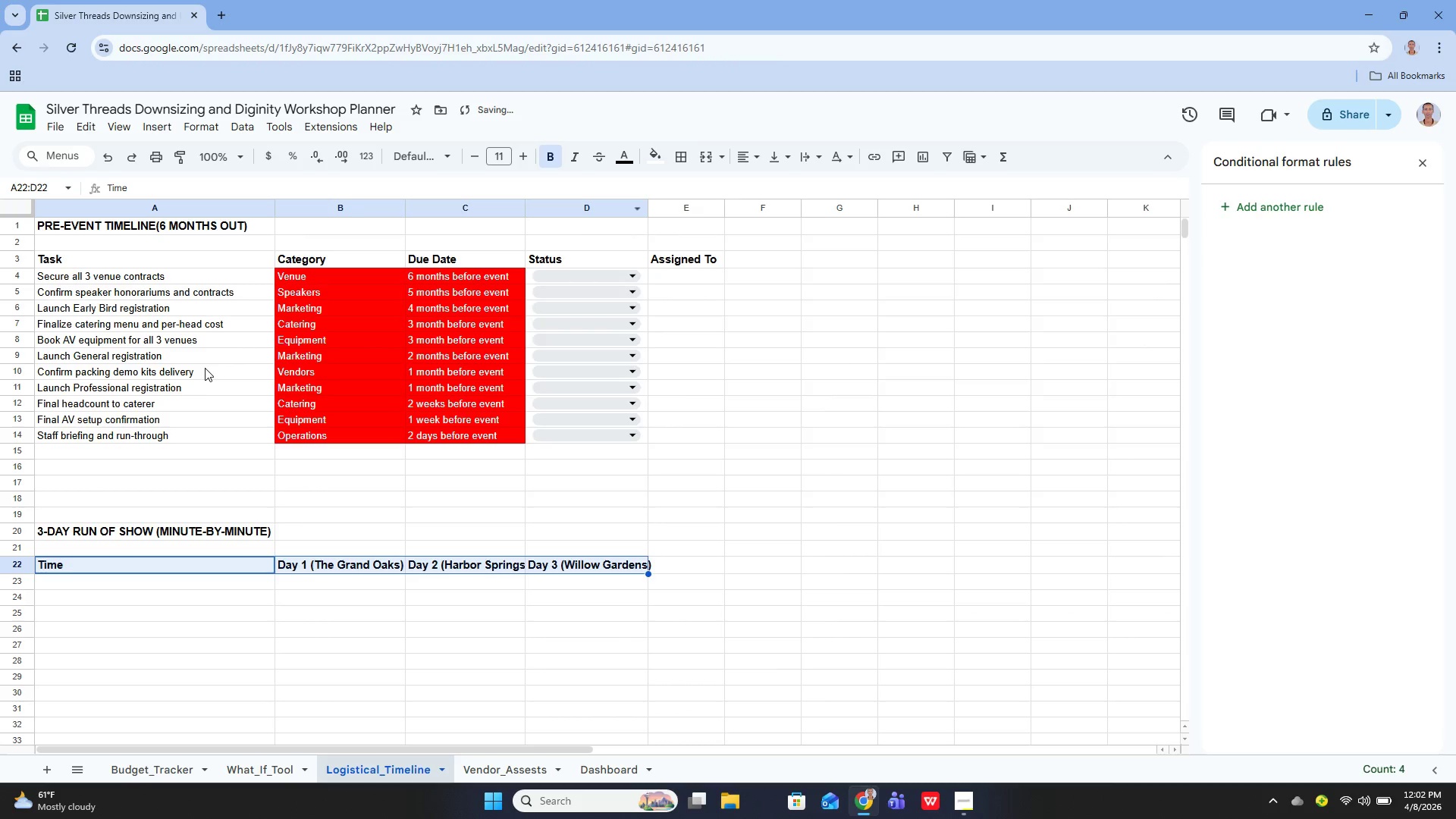 
scroll: coordinate [199, 351], scroll_direction: up, amount: 1.0
 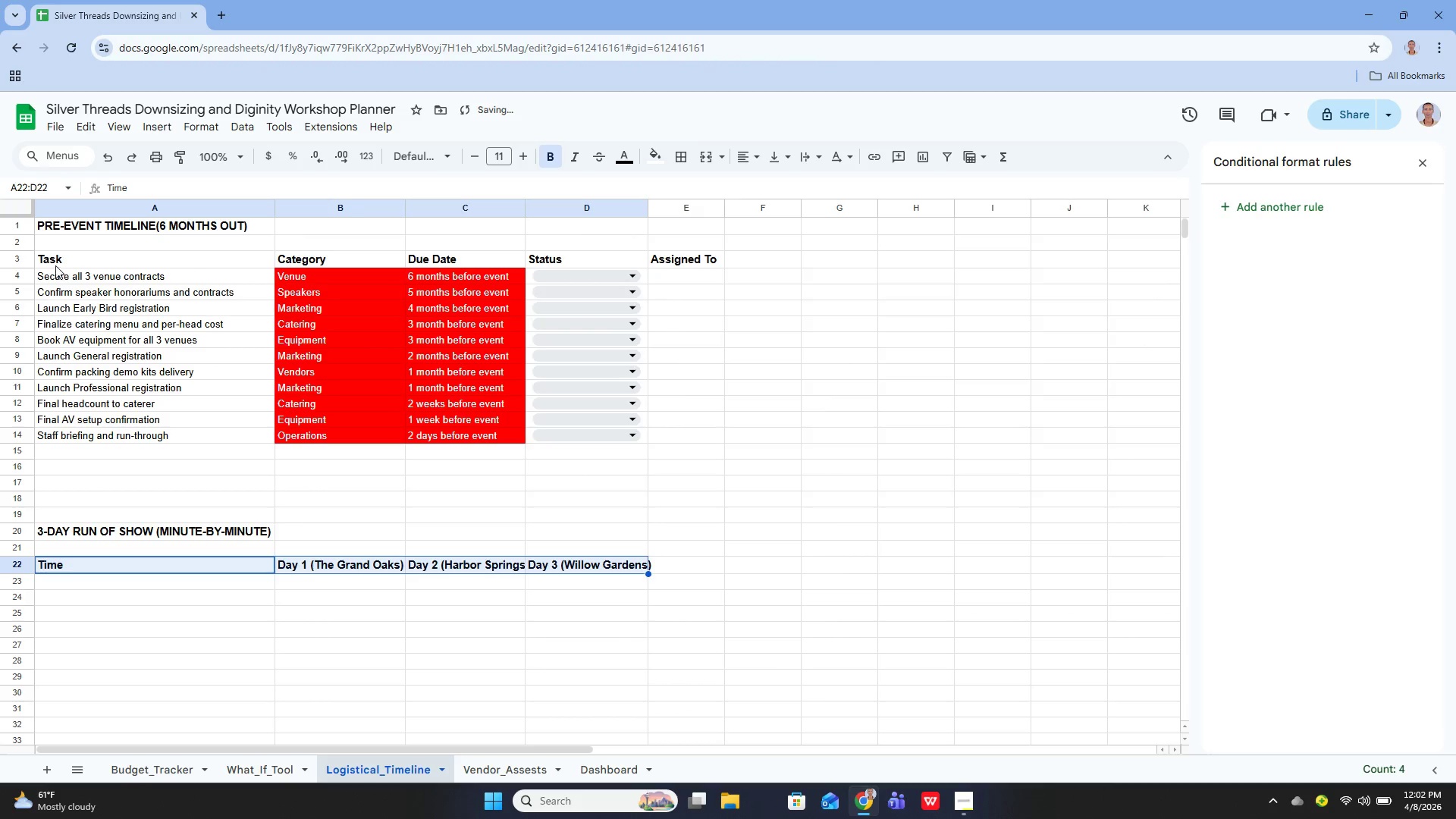 
left_click([53, 262])
 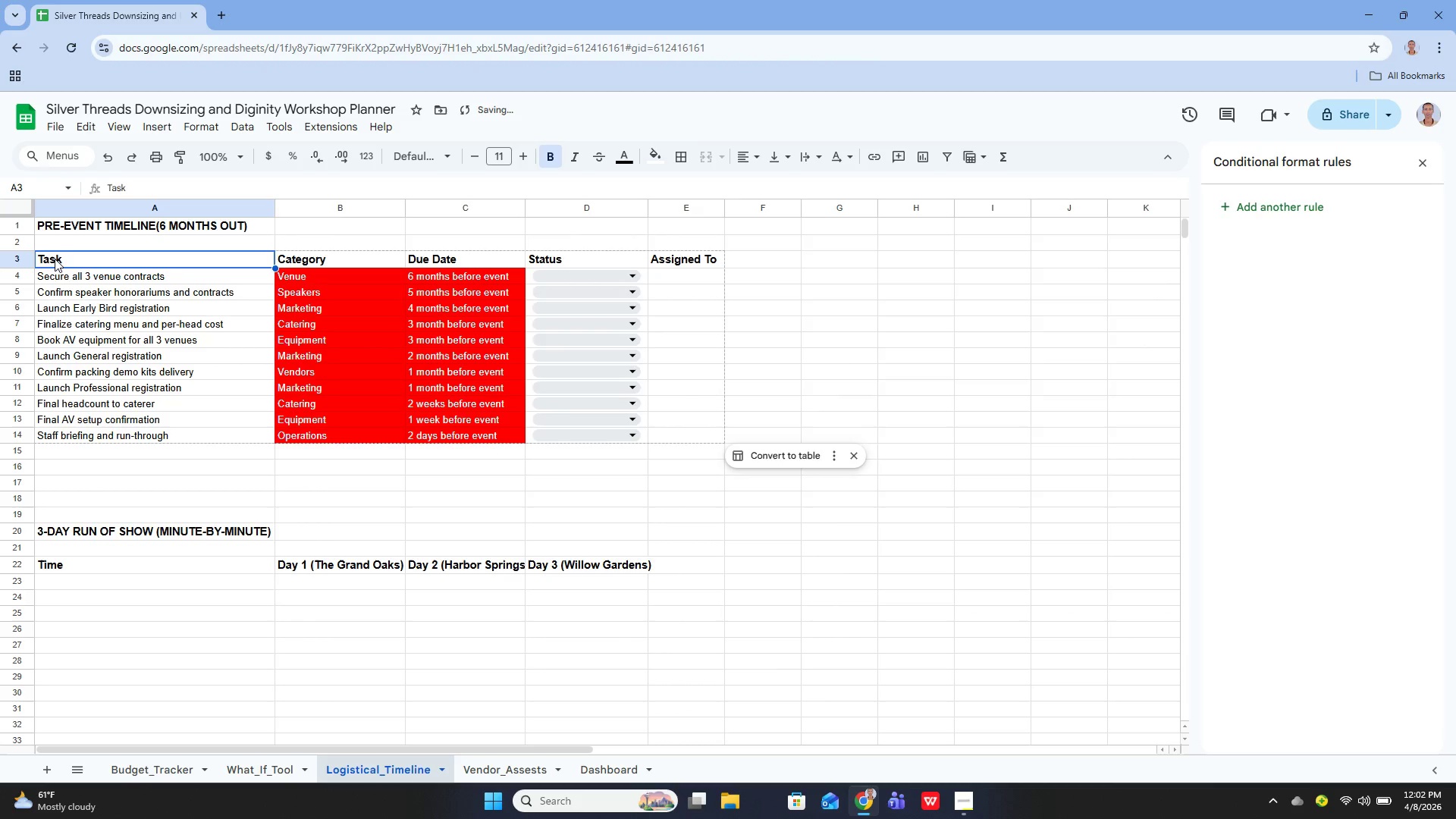 
left_click_drag(start_coordinate=[50, 259], to_coordinate=[704, 262])
 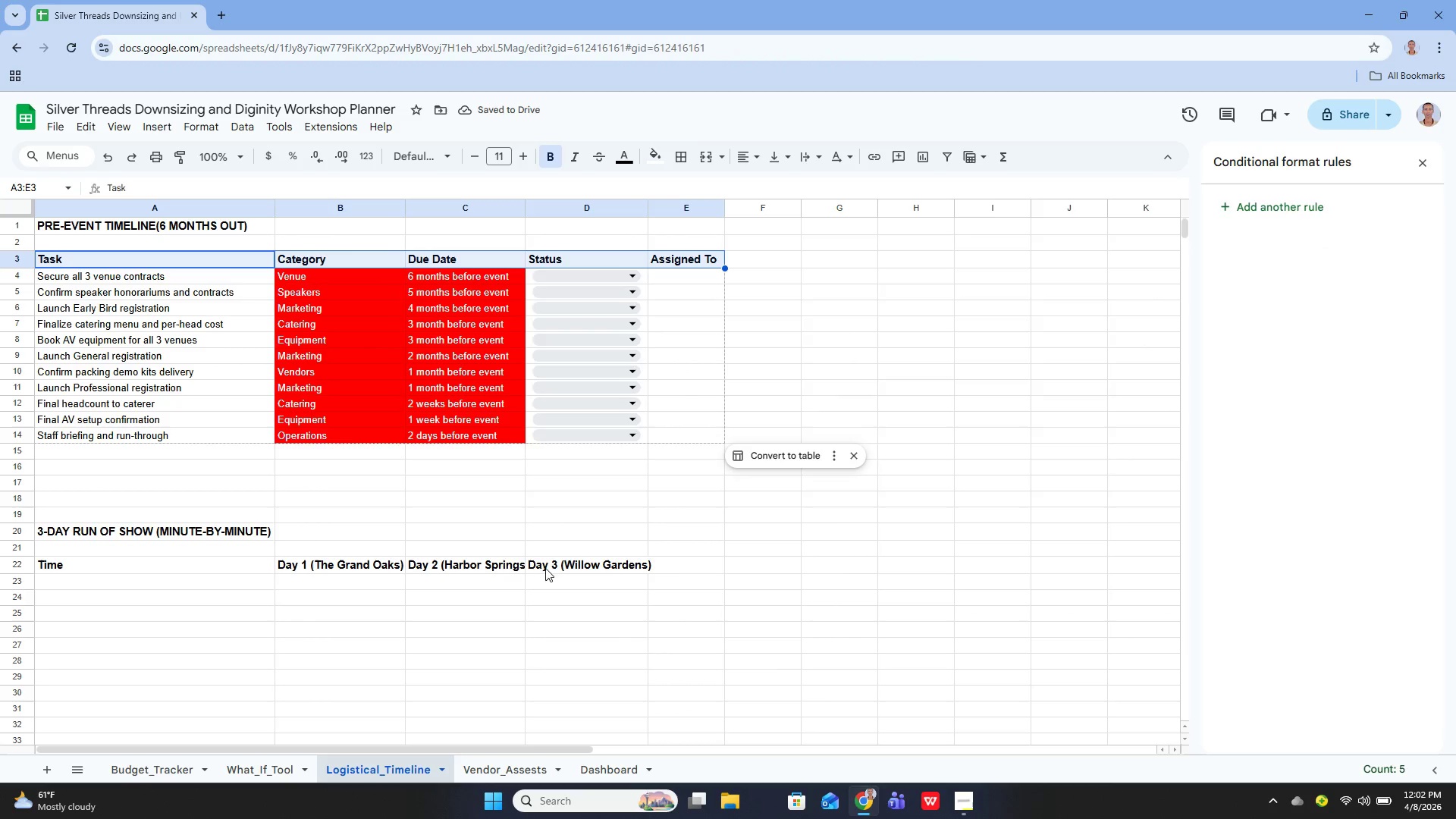 
left_click([539, 570])
 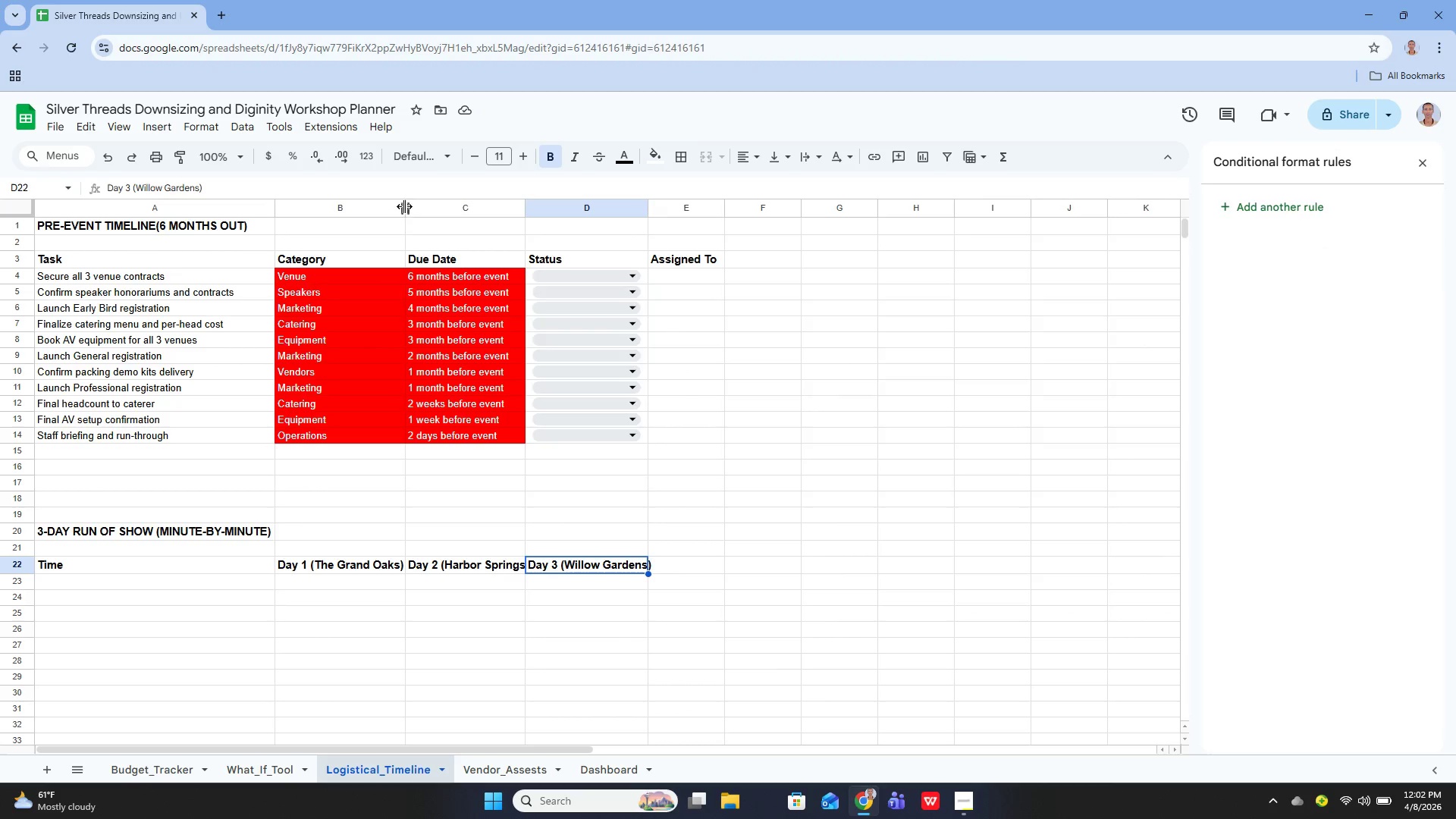 
left_click_drag(start_coordinate=[403, 204], to_coordinate=[420, 211])
 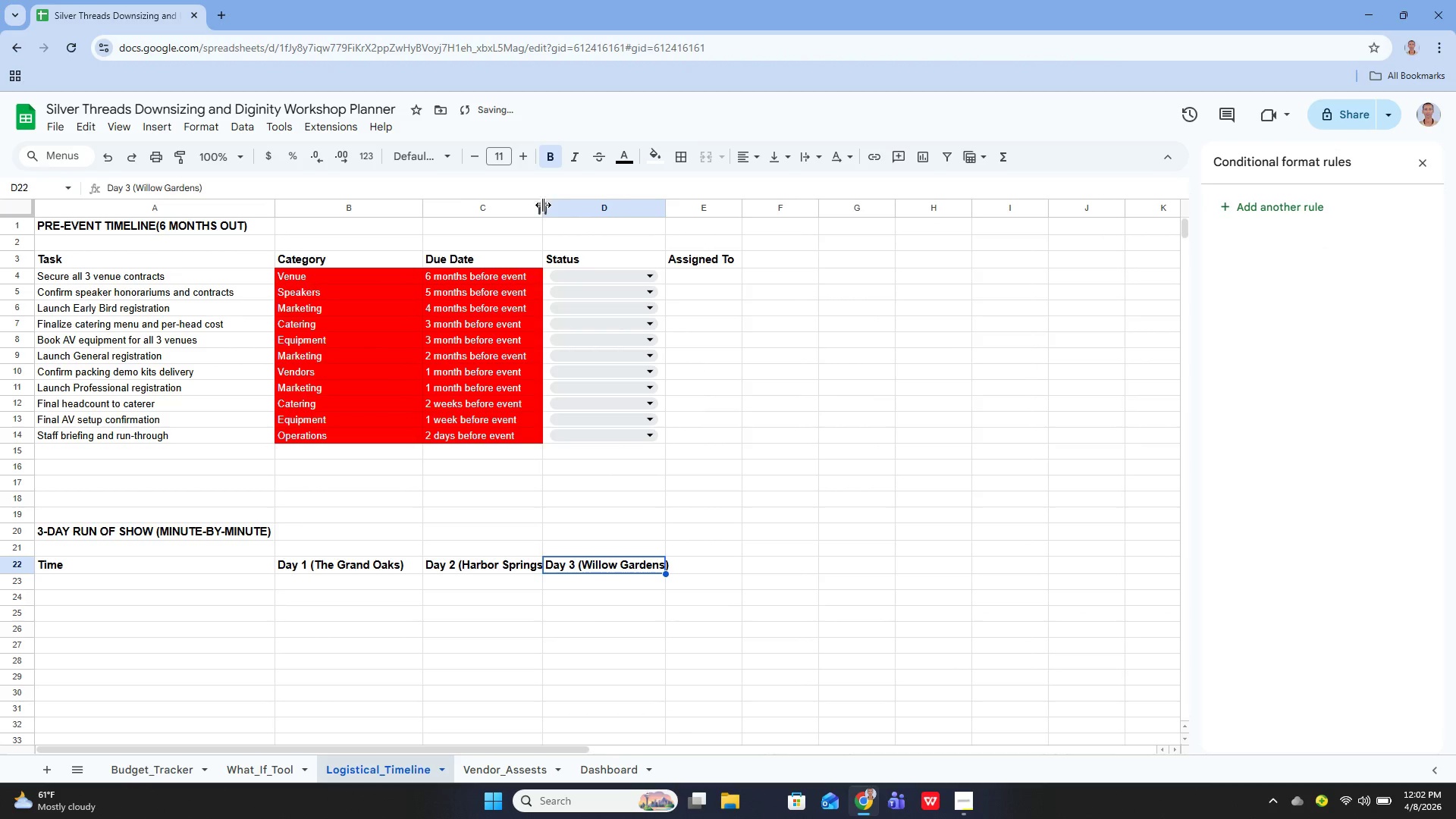 
left_click_drag(start_coordinate=[543, 206], to_coordinate=[558, 209])
 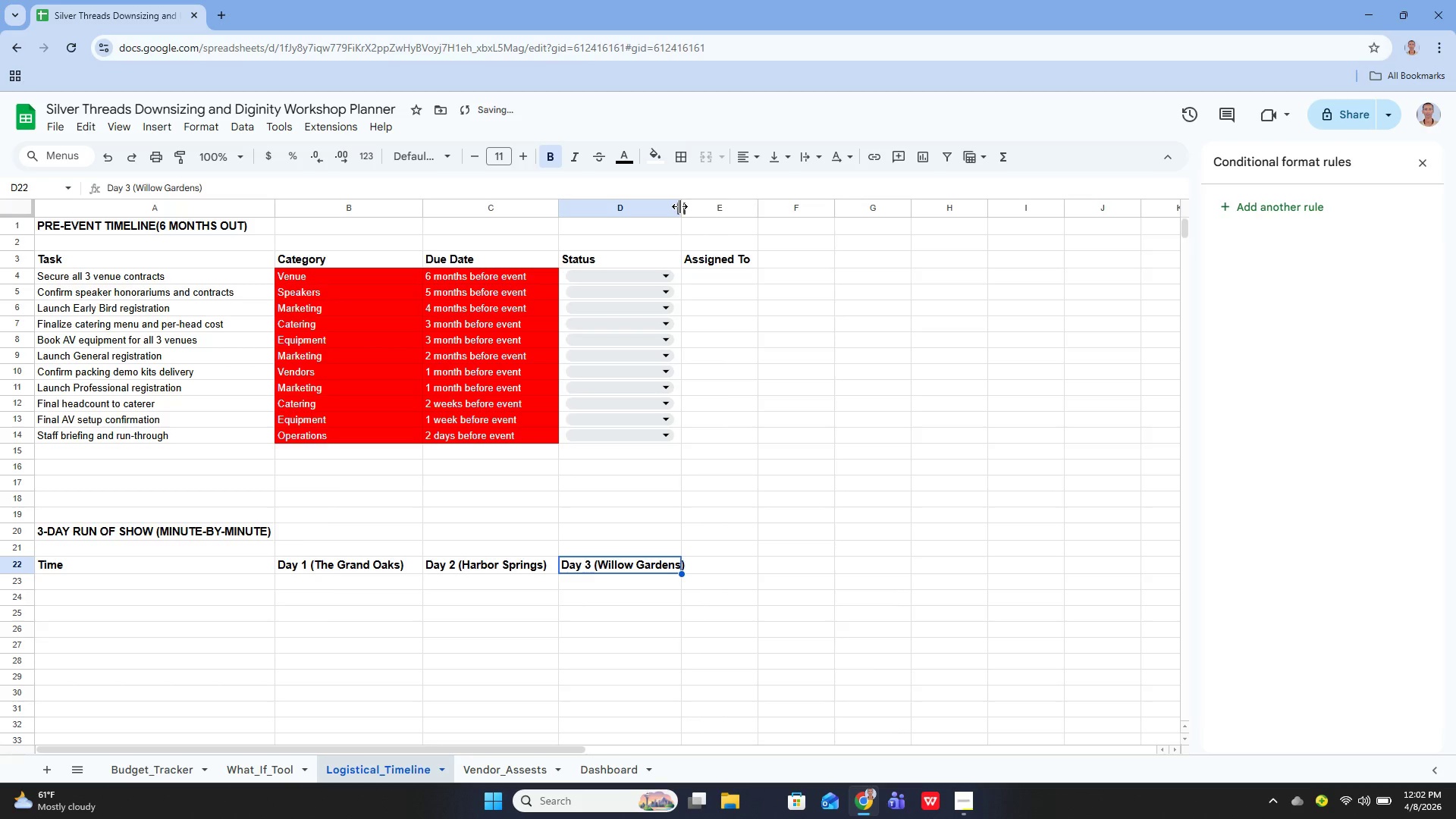 
left_click_drag(start_coordinate=[679, 206], to_coordinate=[692, 207])
 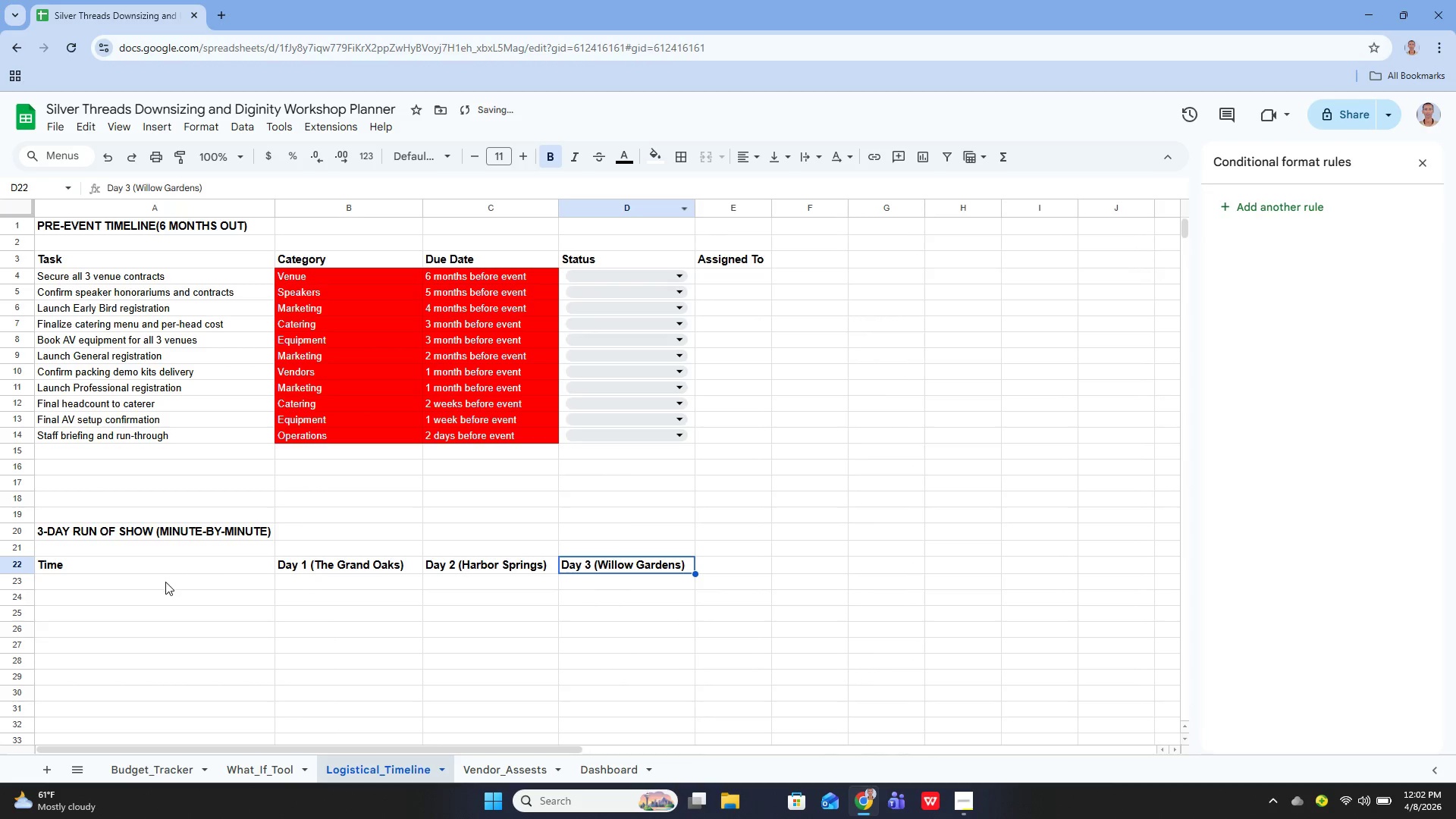 
left_click([166, 582])
 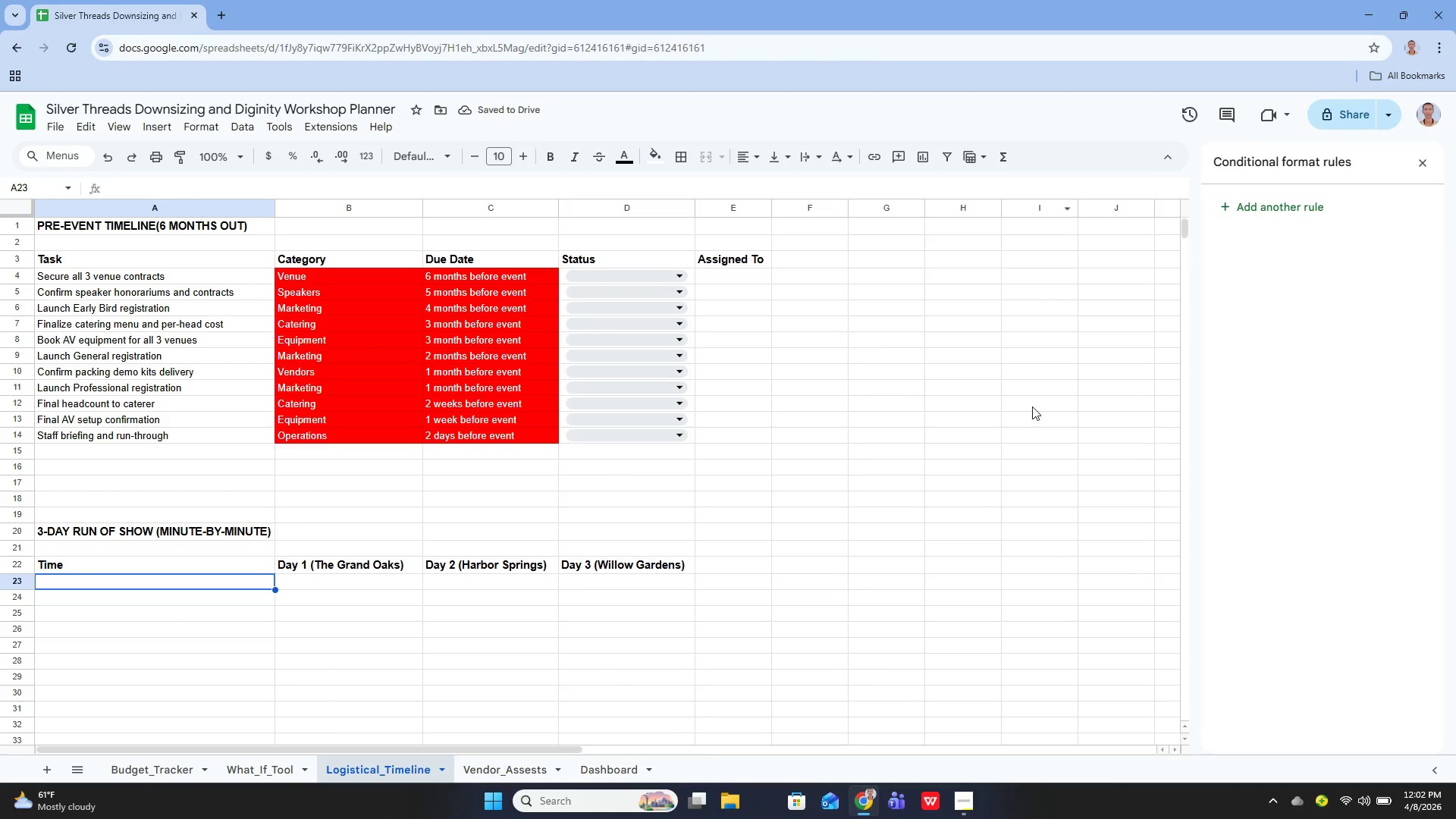 
left_click([971, 815])